 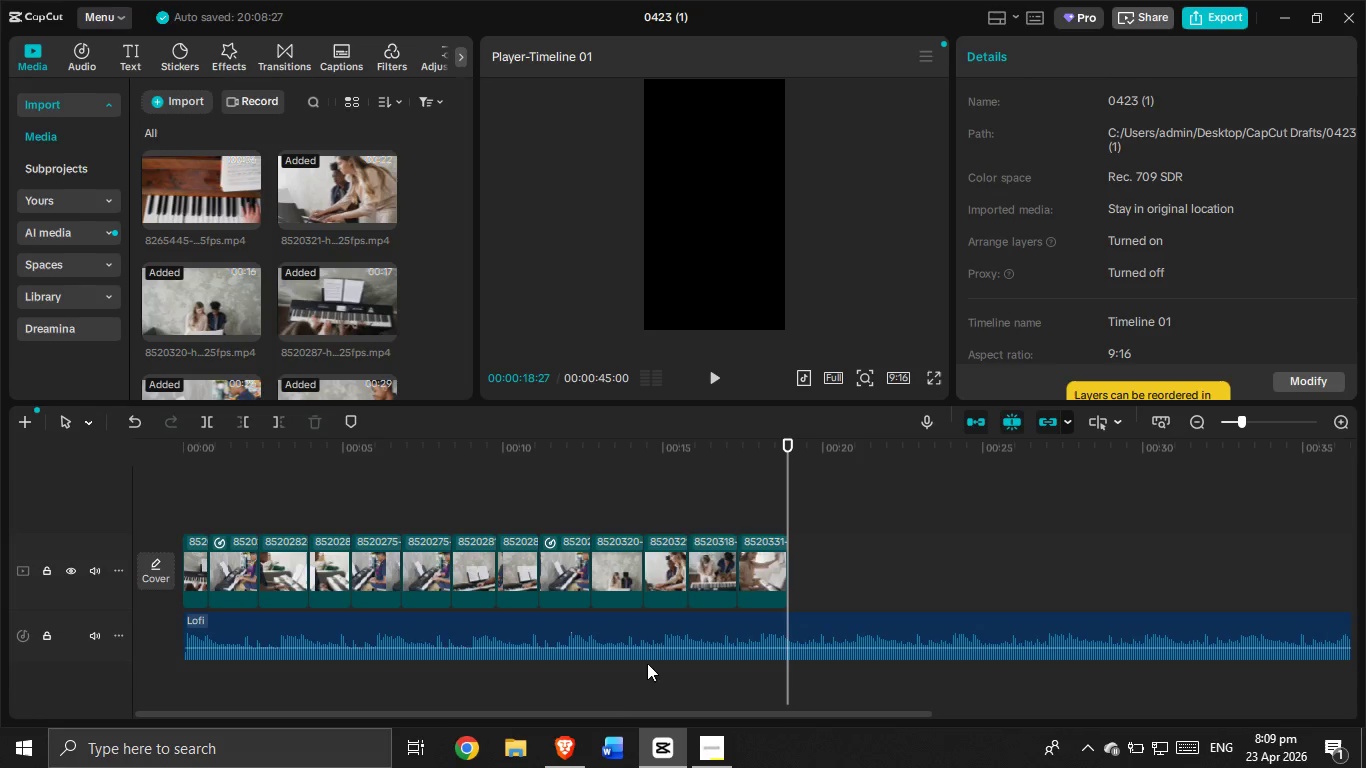 
left_click([581, 736])
 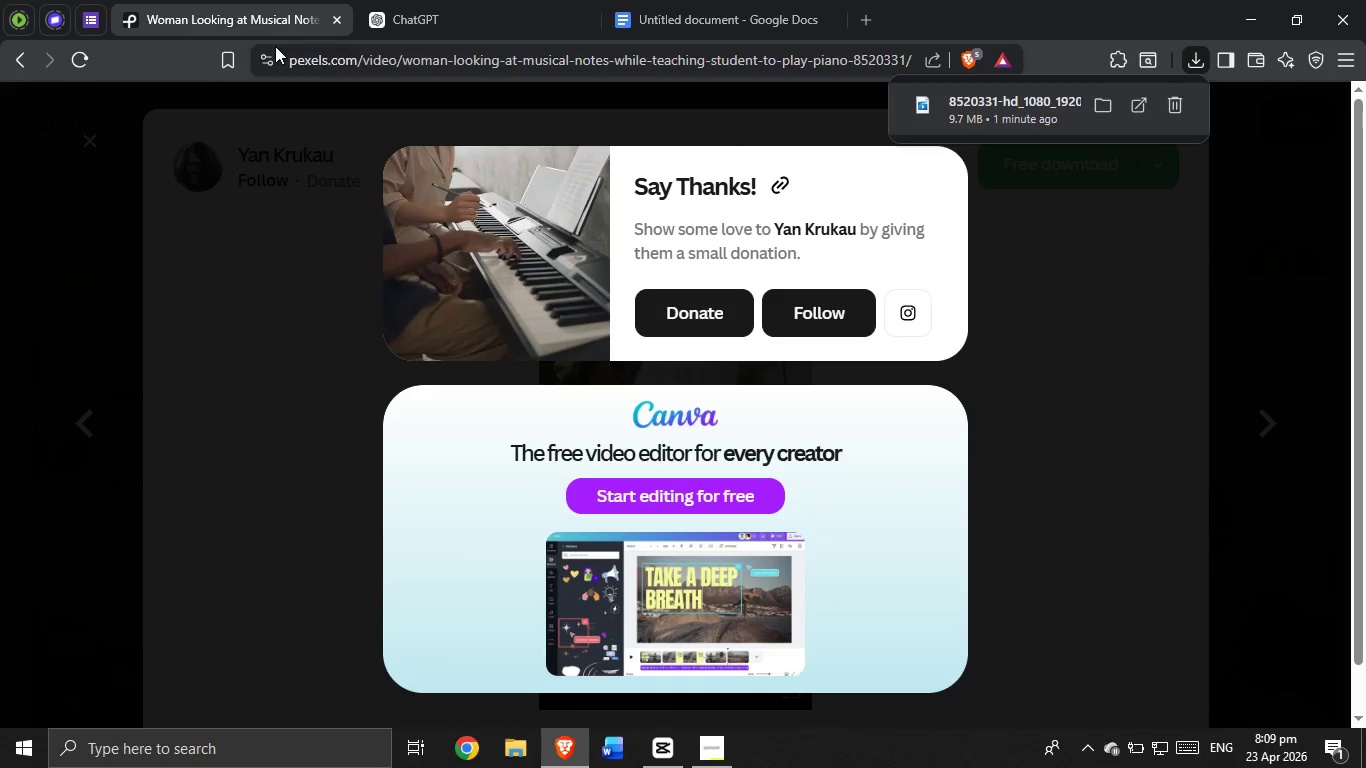 
left_click_drag(start_coordinate=[286, 58], to_coordinate=[1047, 198])
 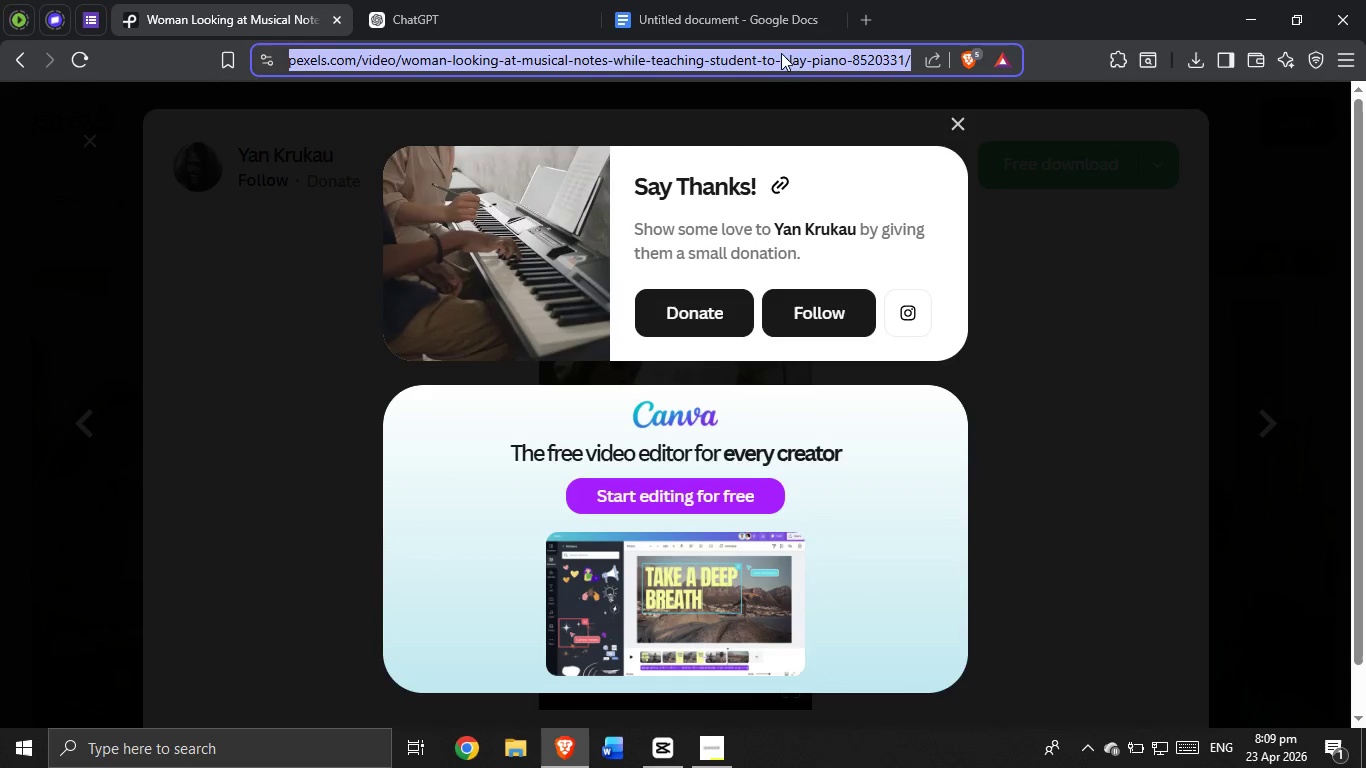 
left_click_drag(start_coordinate=[779, 60], to_coordinate=[1035, 530])
 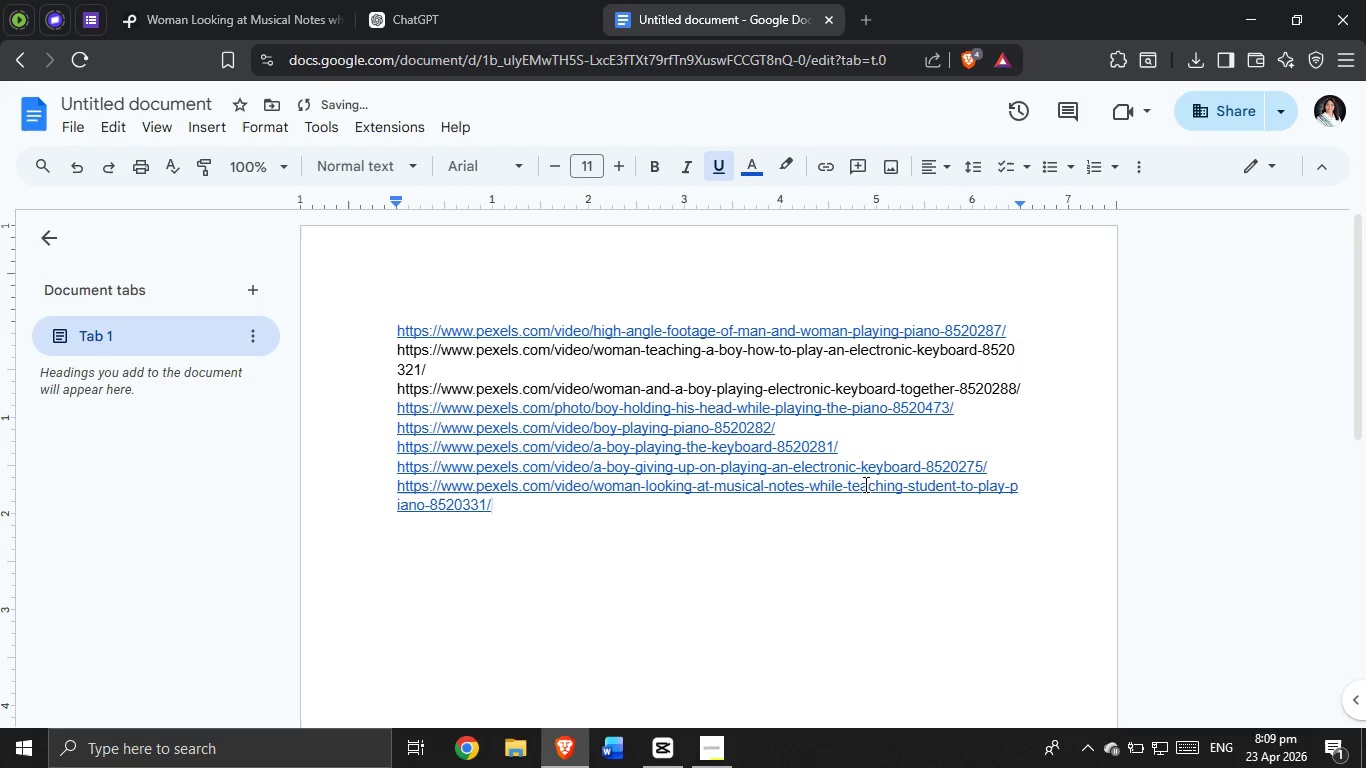 
key(Control+Z)
 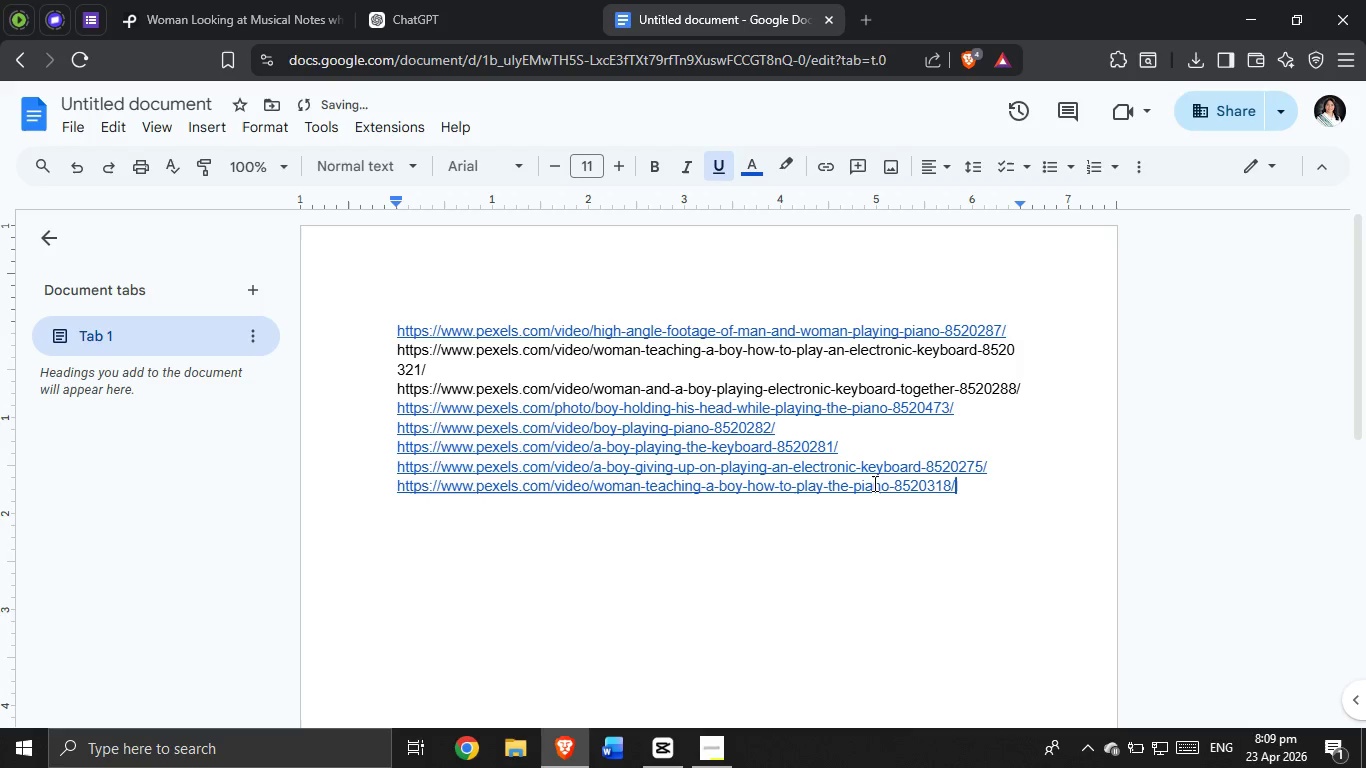 
key(Control+V)
 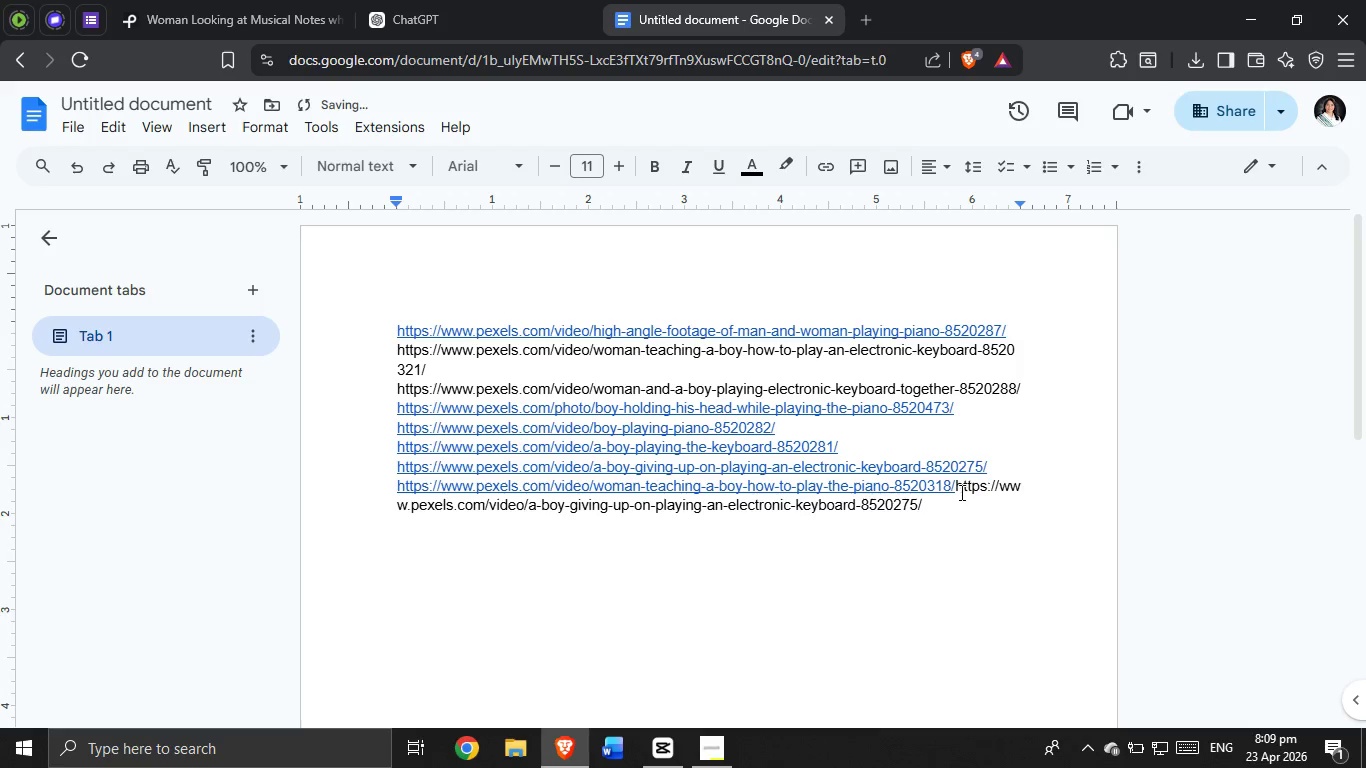 
key(Control+Z)
 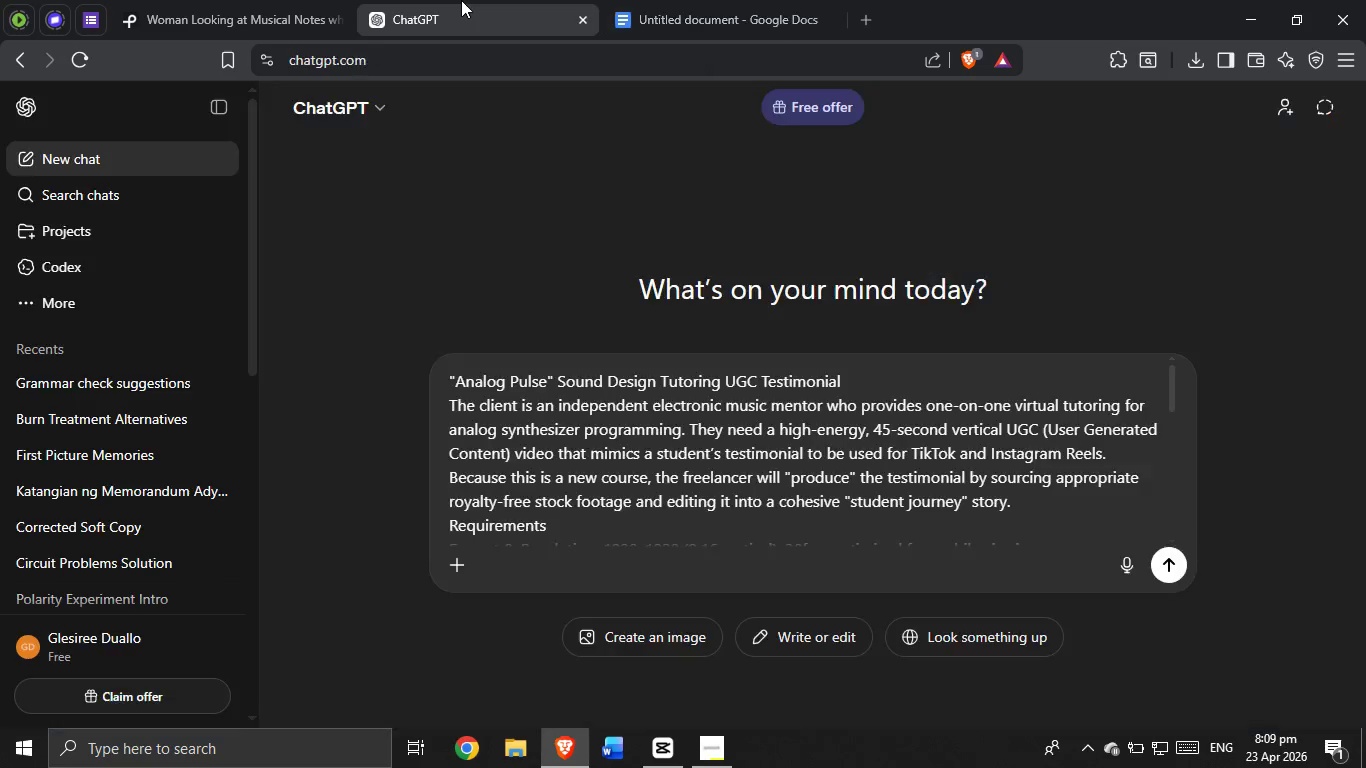 
double_click([296, 0])
 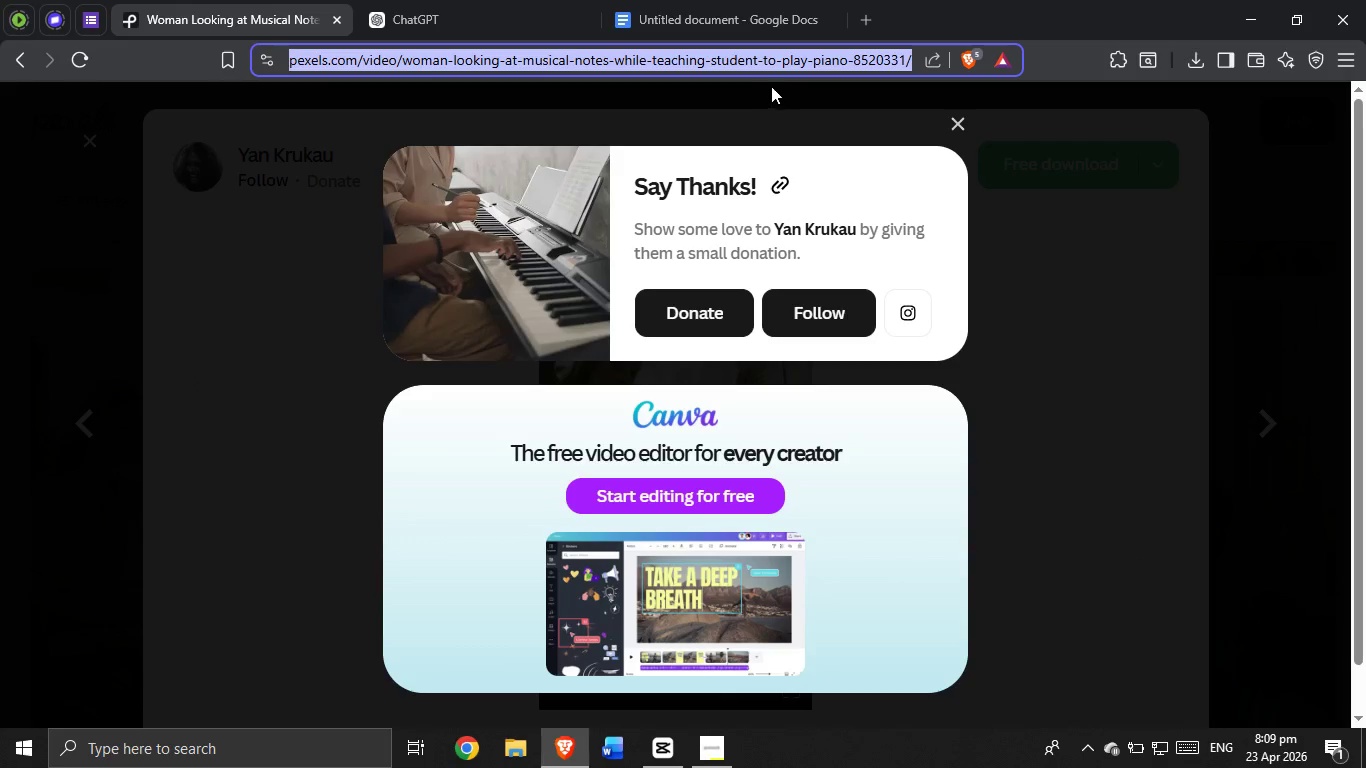 
left_click_drag(start_coordinate=[773, 61], to_coordinate=[1036, 493])
 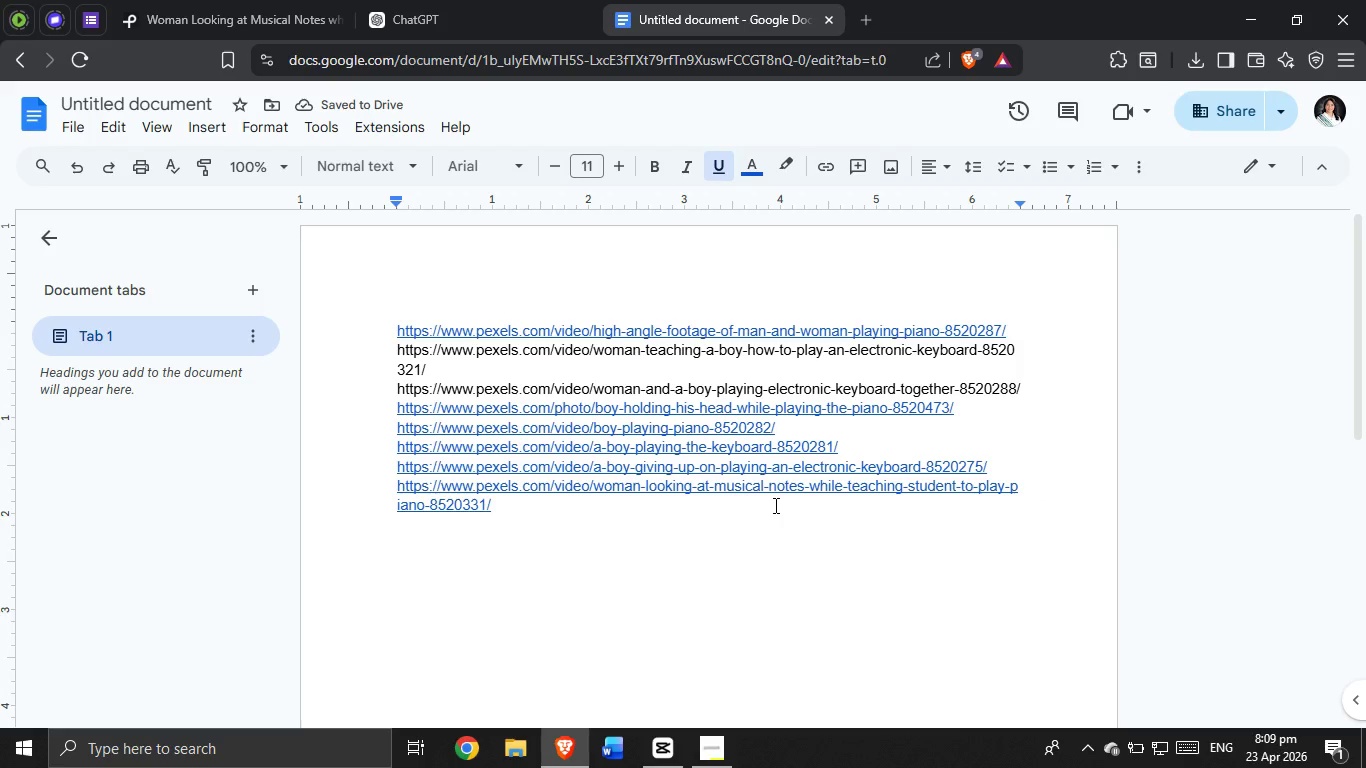 
wait(5.12)
 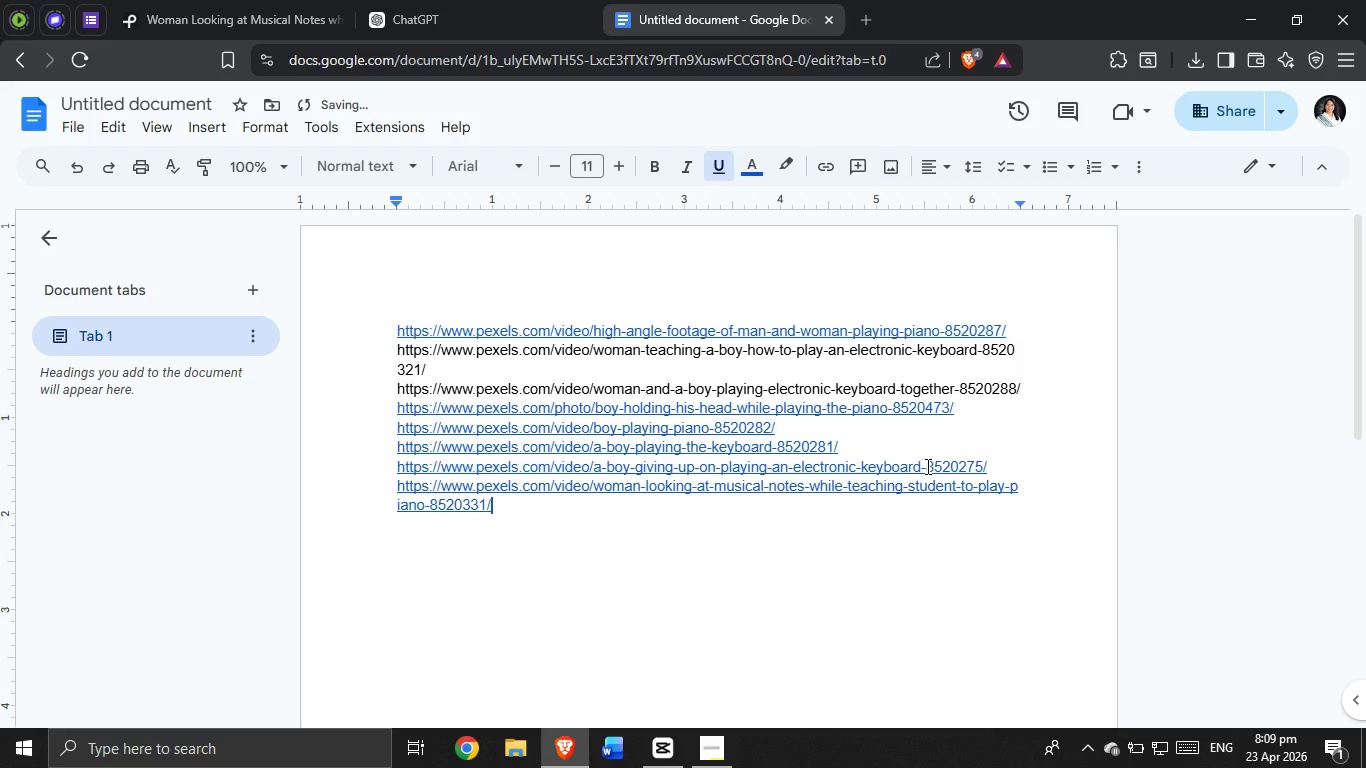 
key(Enter)
 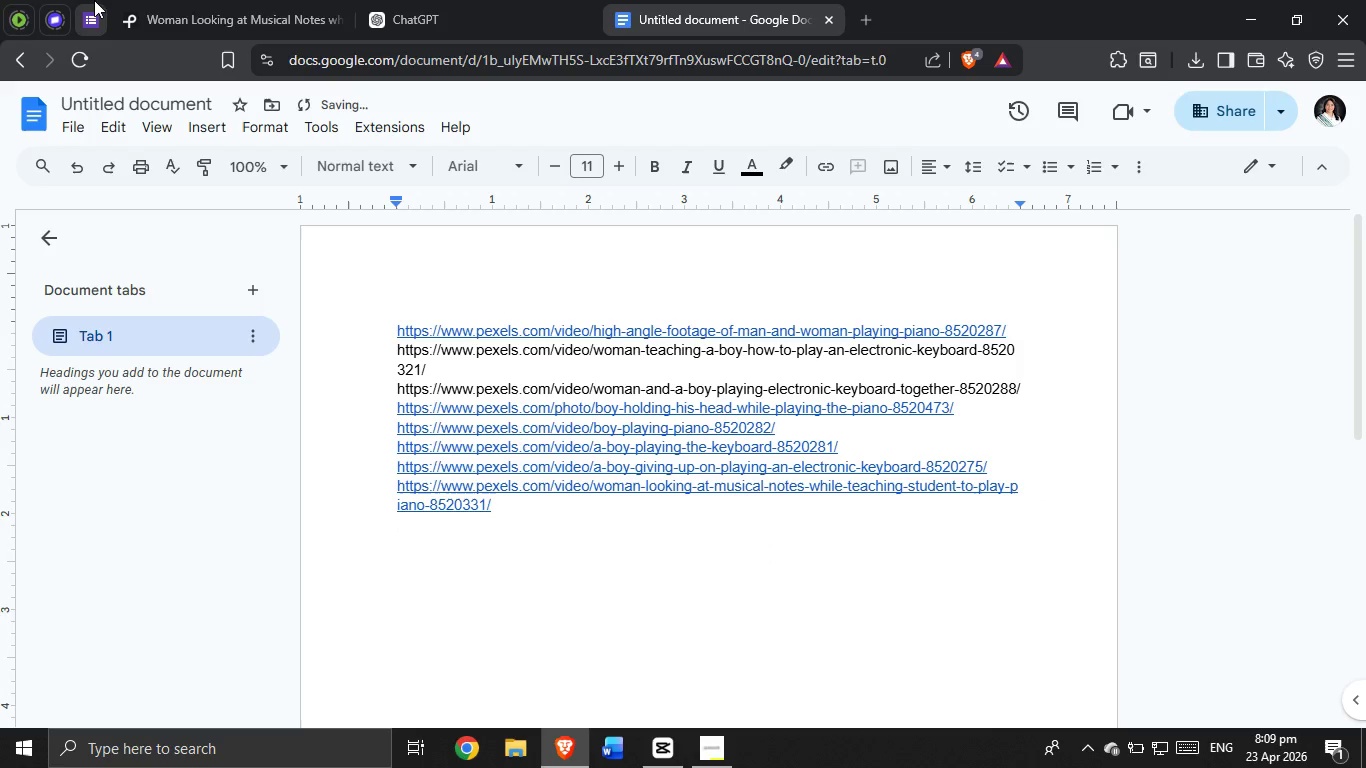 
left_click([197, 0])
 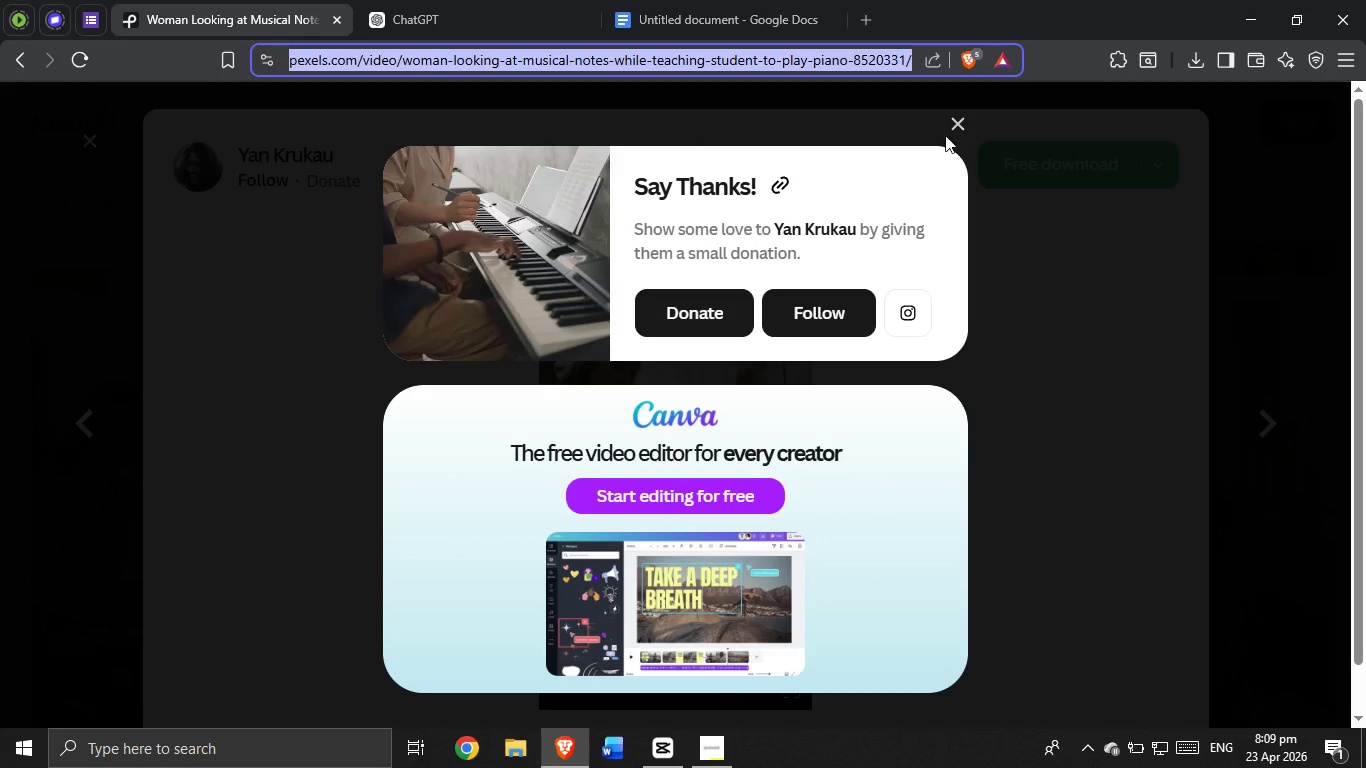 
left_click([953, 125])
 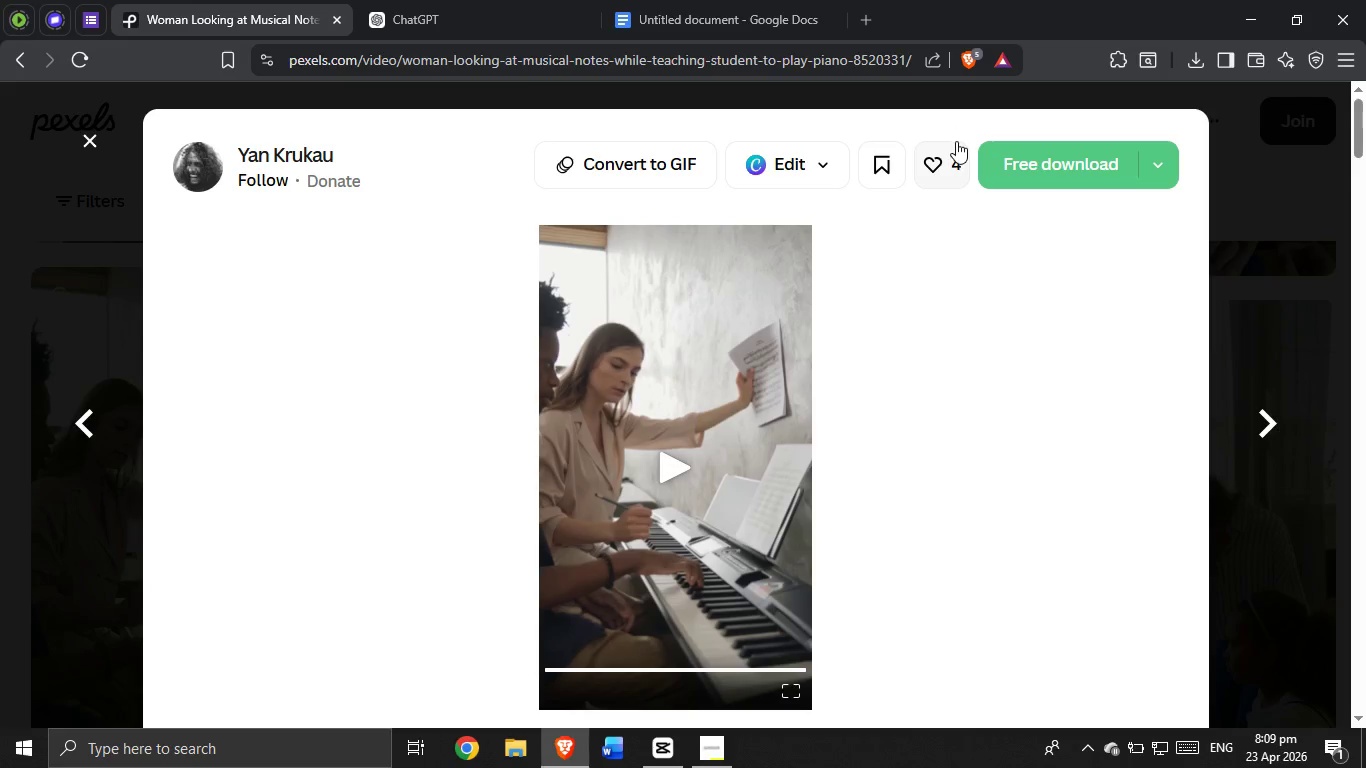 
scroll: coordinate [655, 434], scroll_direction: down, amount: 10.0
 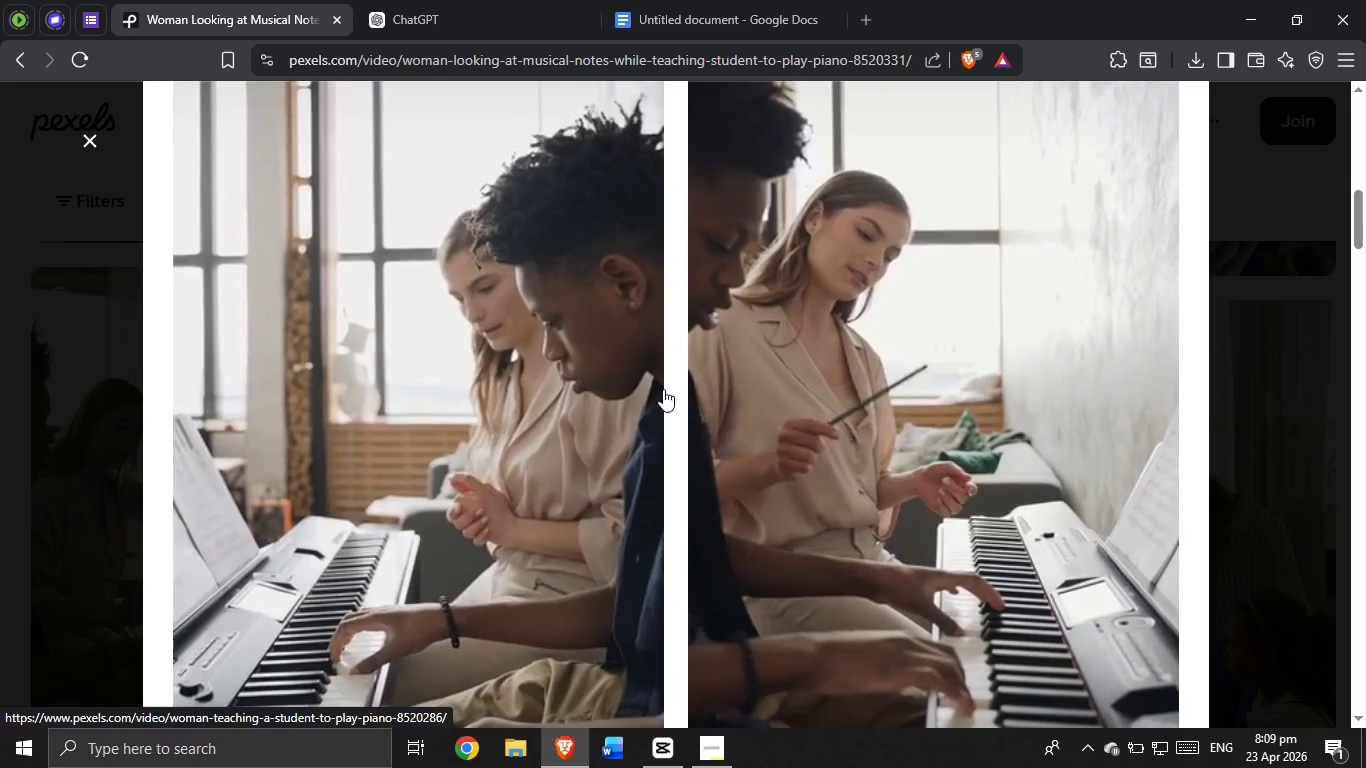 
left_click([598, 381])
 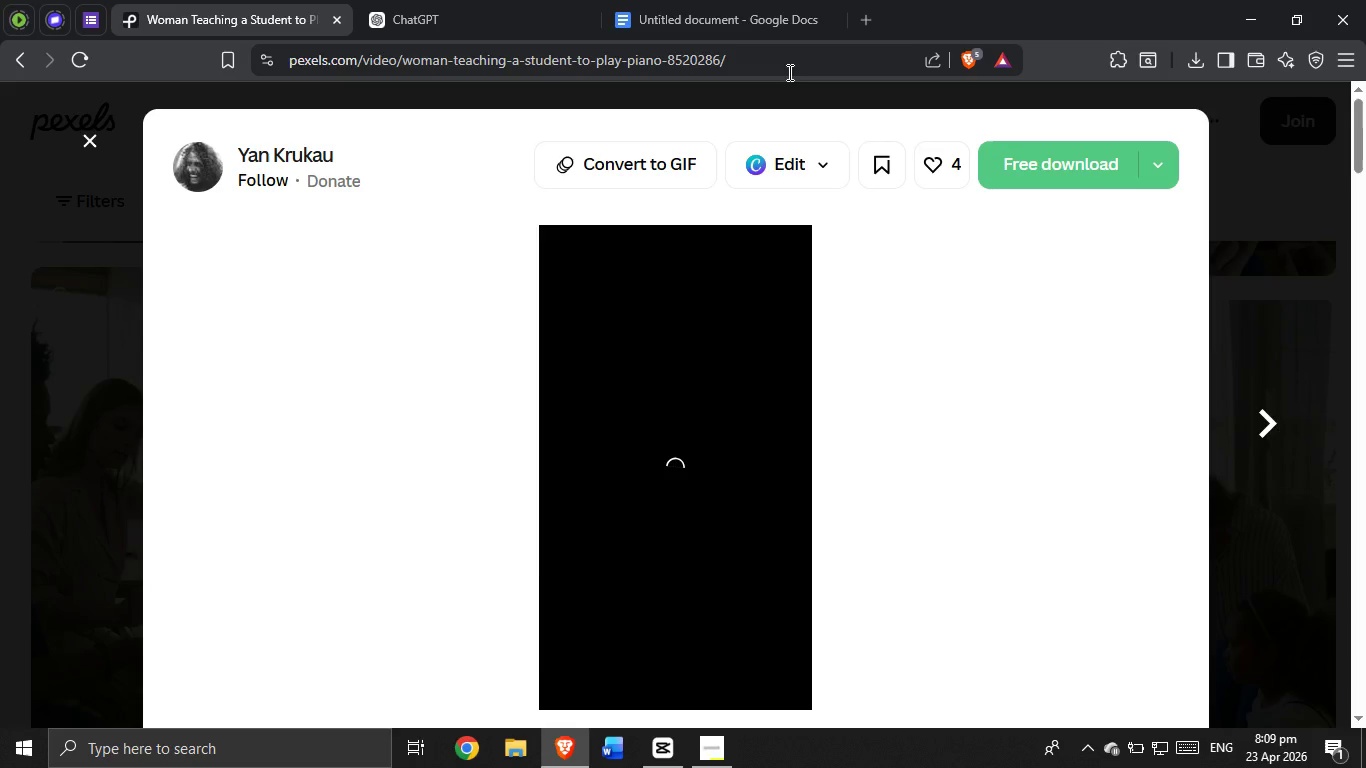 
left_click([1049, 167])
 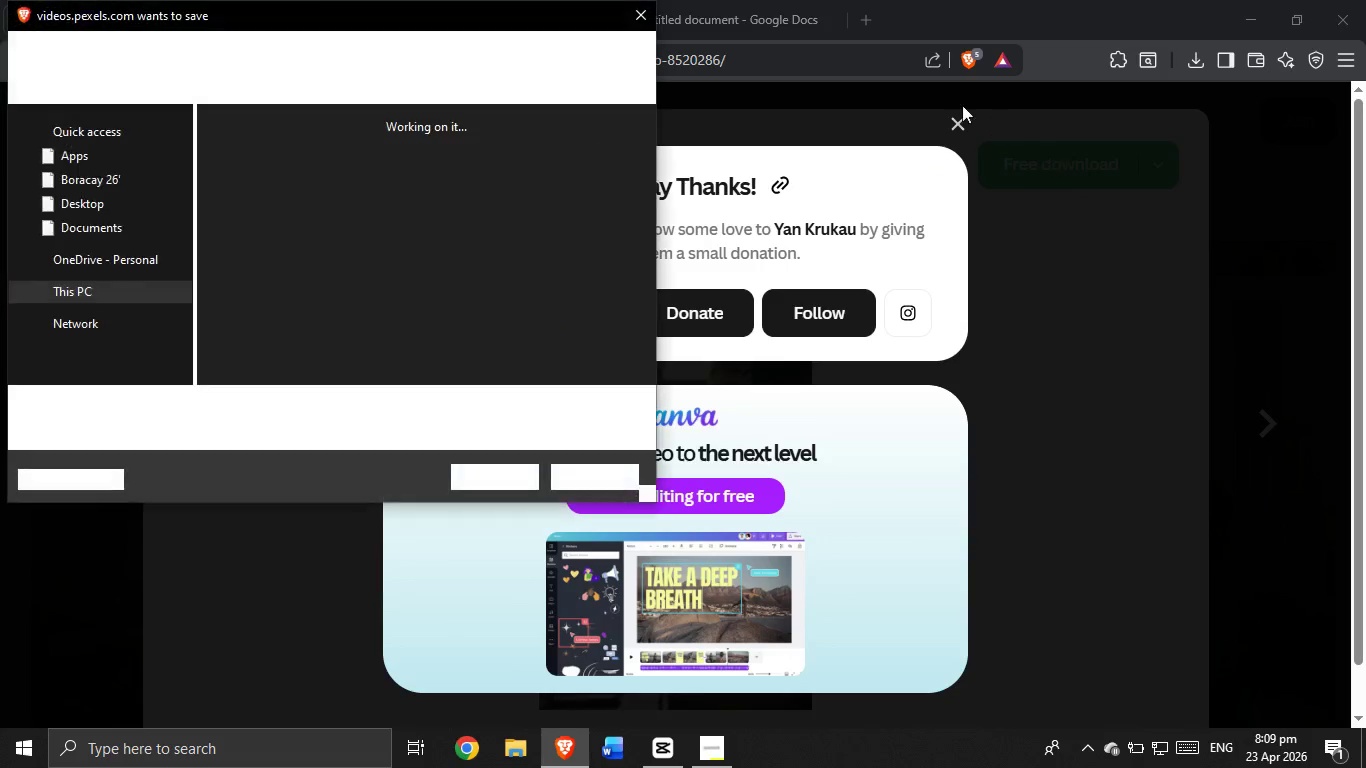 
wait(5.3)
 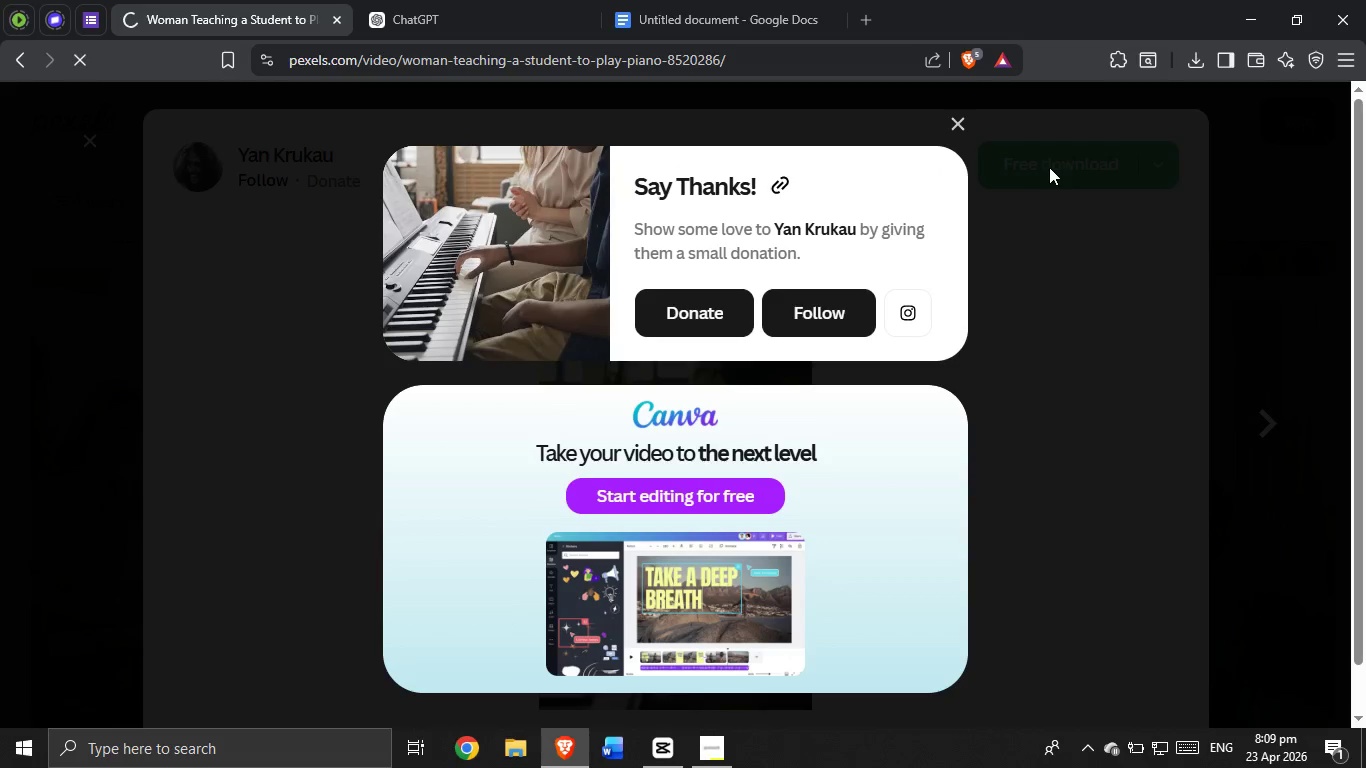 
left_click([495, 487])
 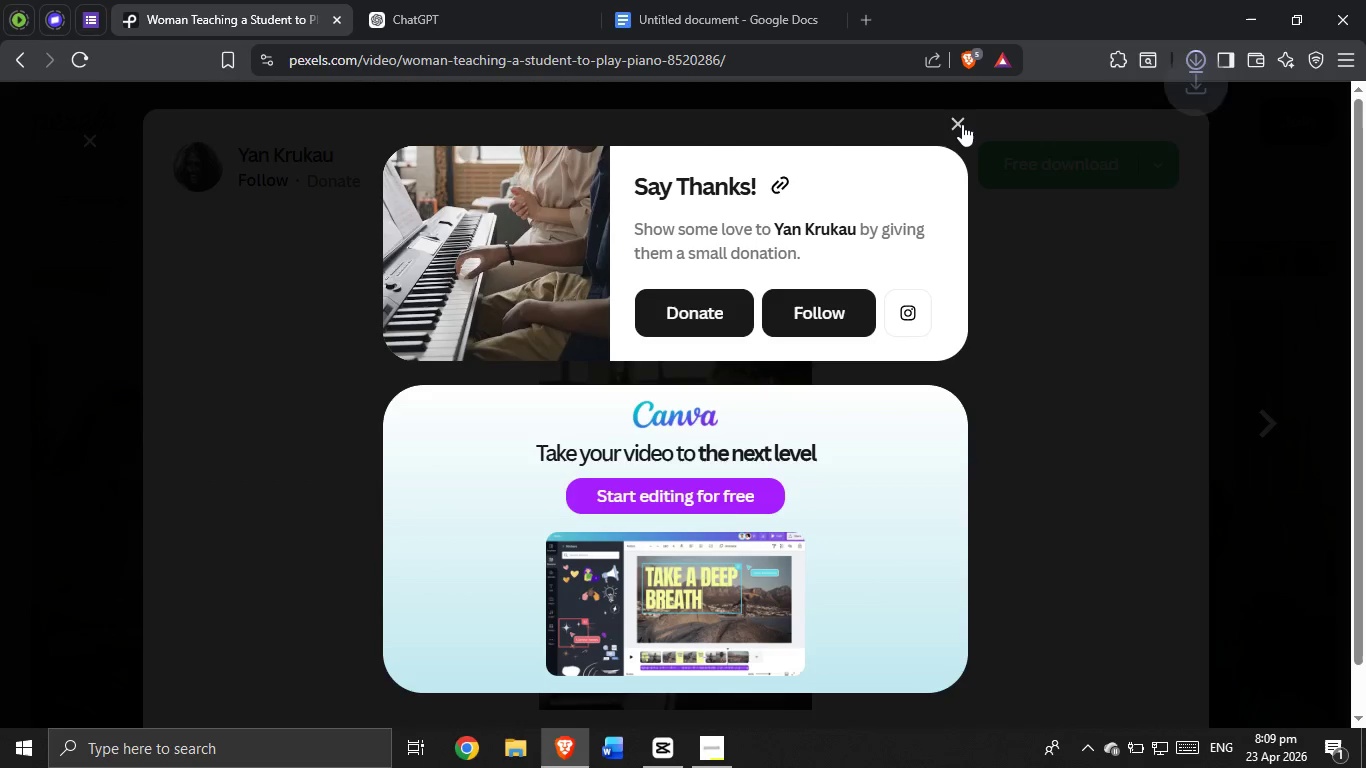 
left_click([961, 123])
 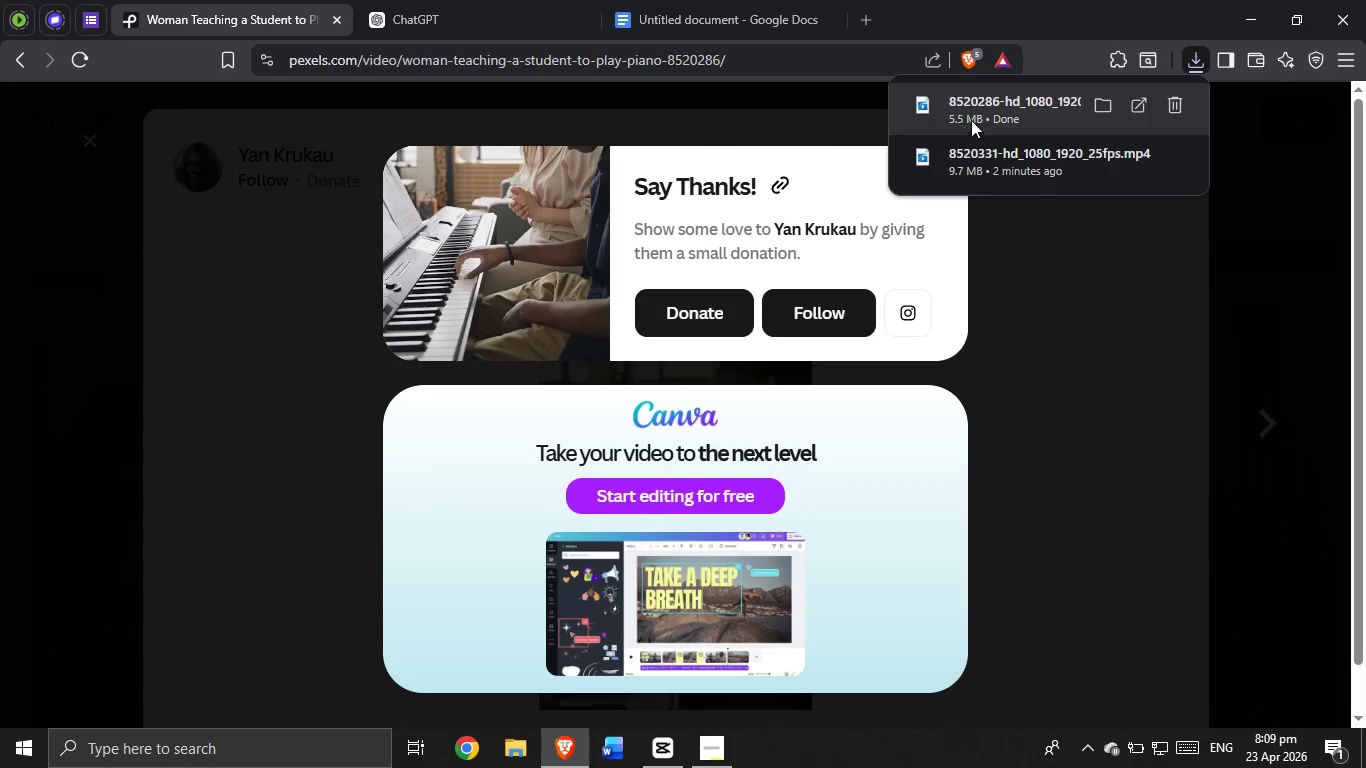 
left_click_drag(start_coordinate=[1002, 114], to_coordinate=[879, 576])
 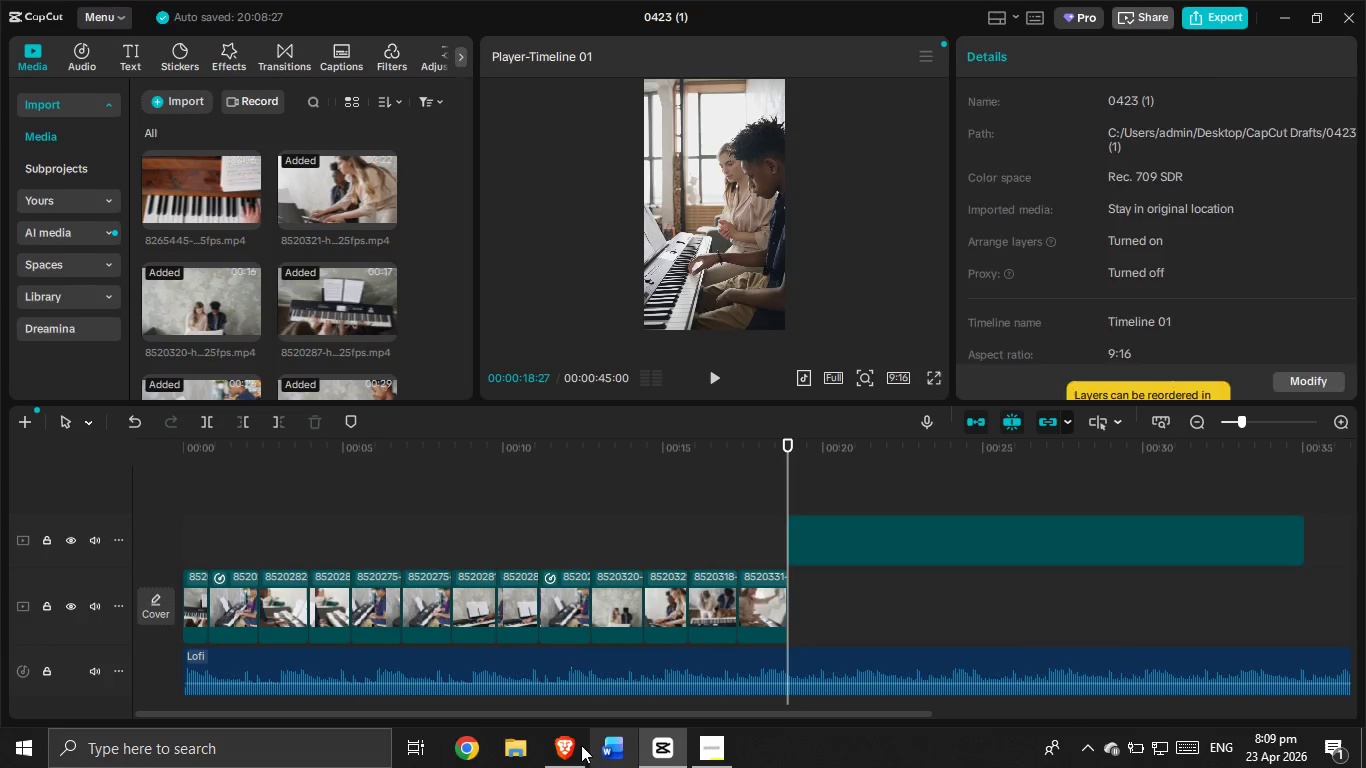 
left_click([574, 754])
 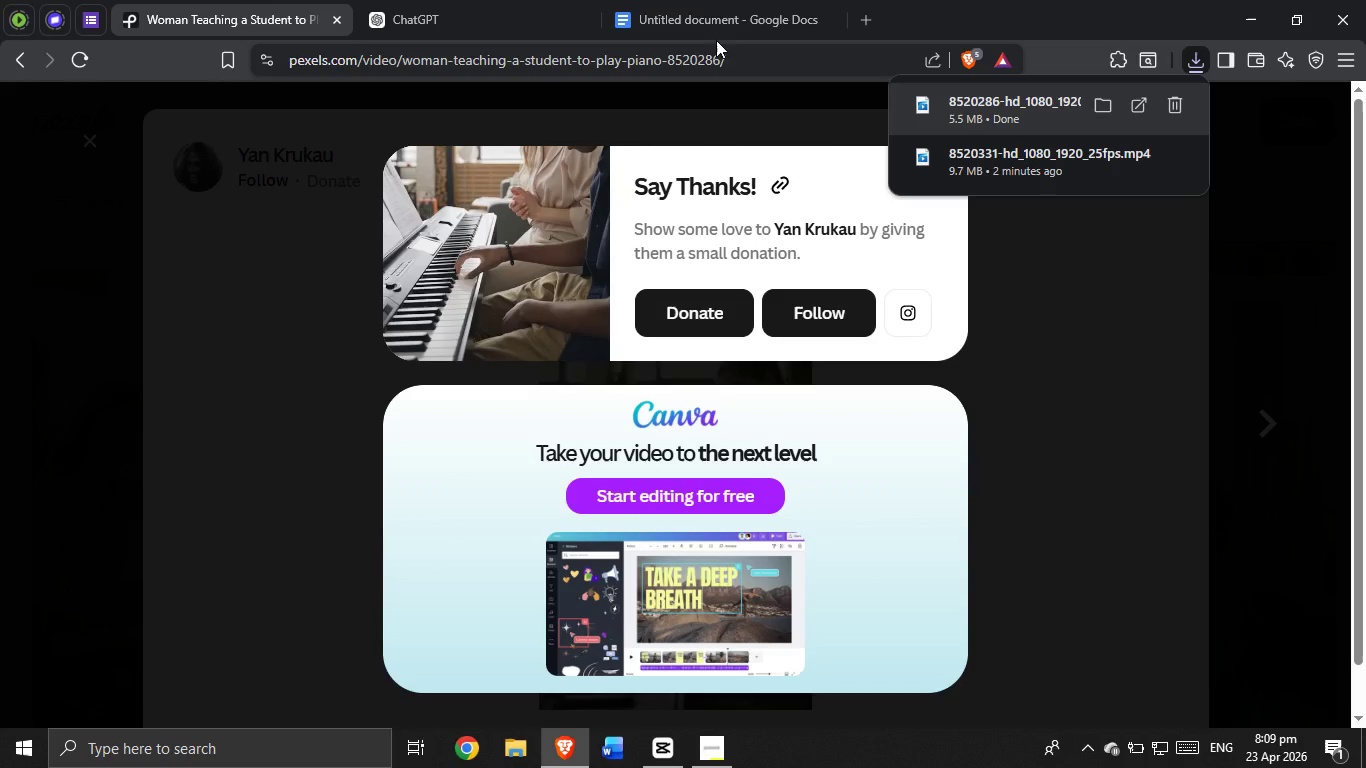 
left_click_drag(start_coordinate=[766, 55], to_coordinate=[234, 10])
 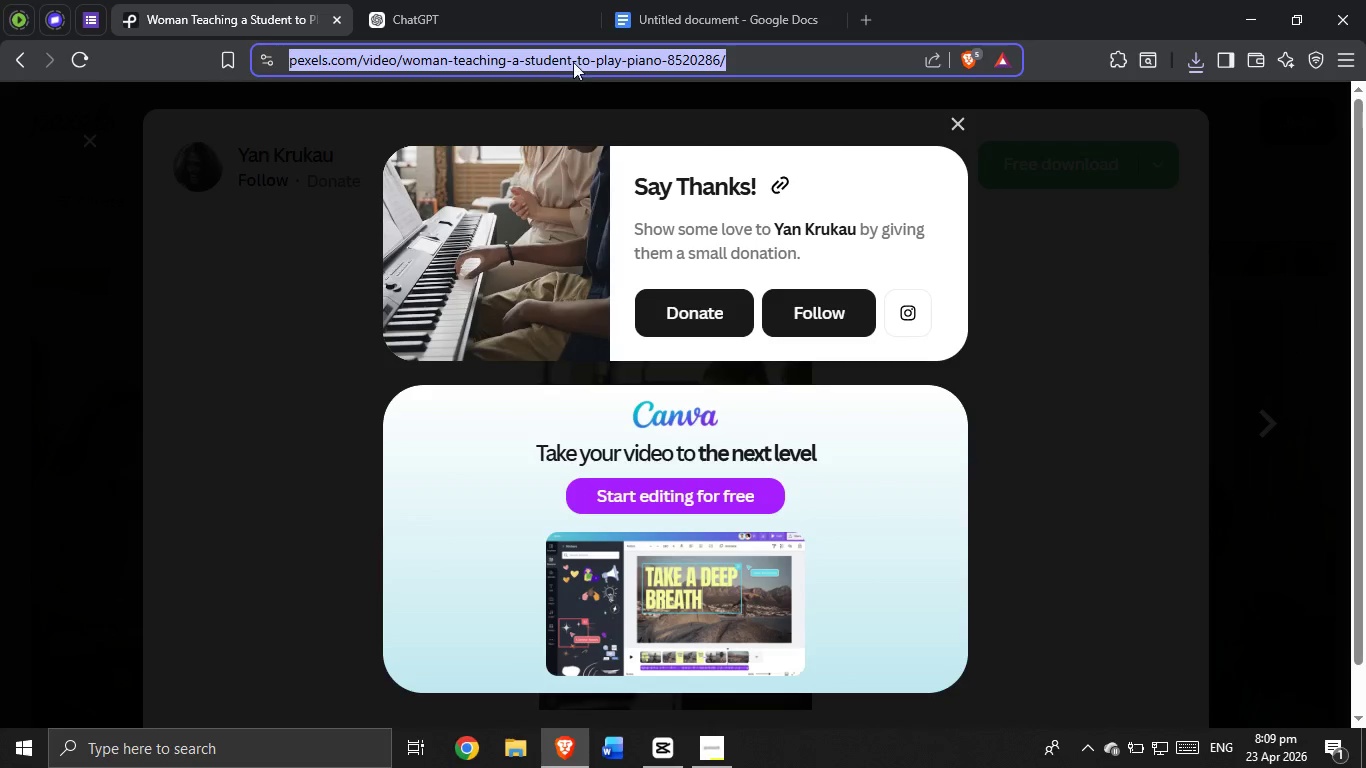 
left_click_drag(start_coordinate=[573, 62], to_coordinate=[496, 547])
 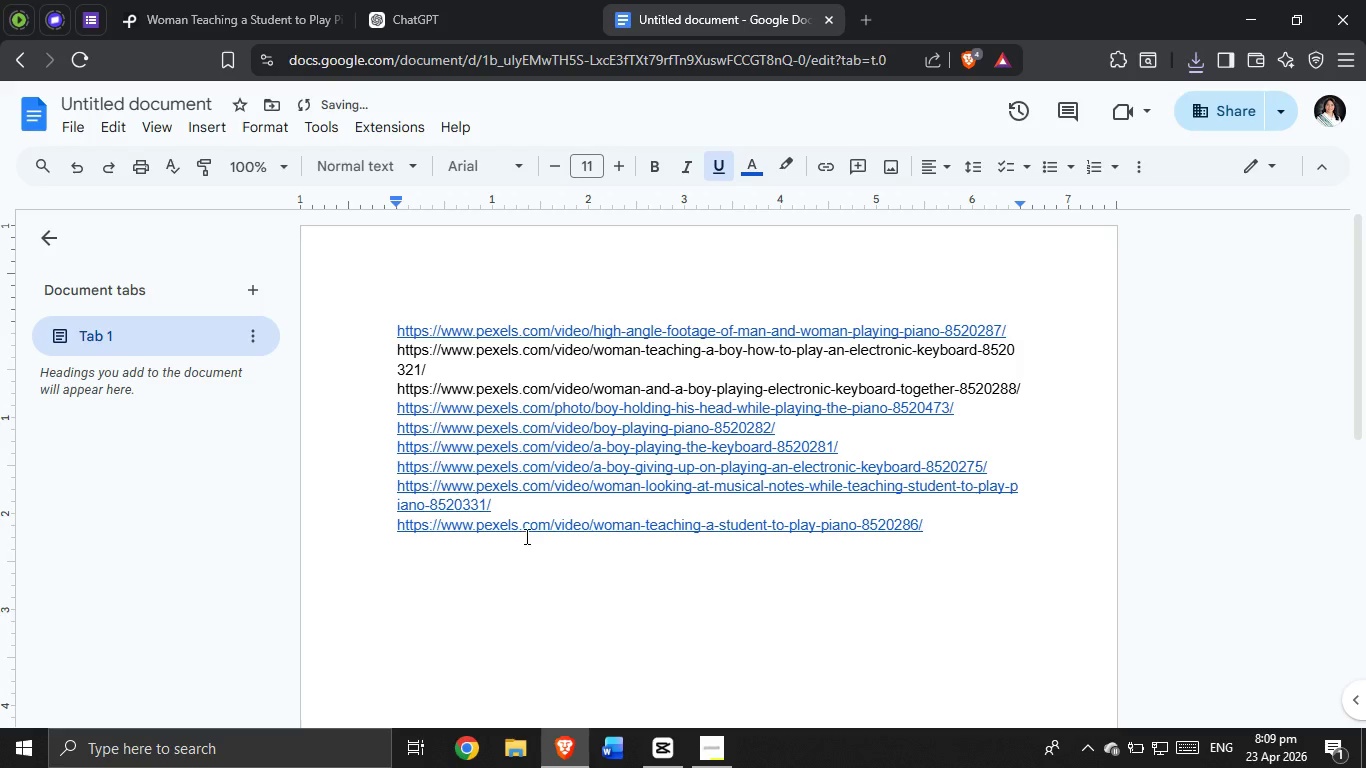 
key(Enter)
 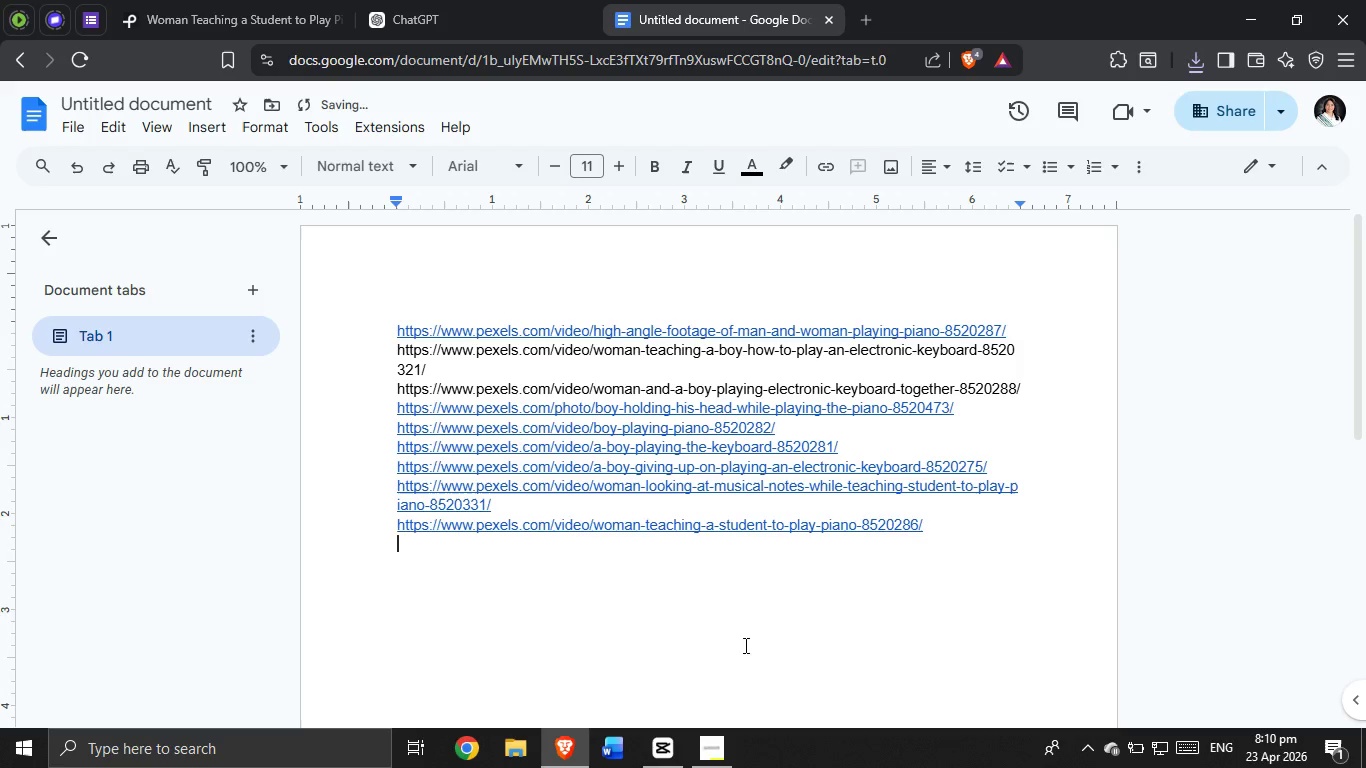 
left_click([715, 765])